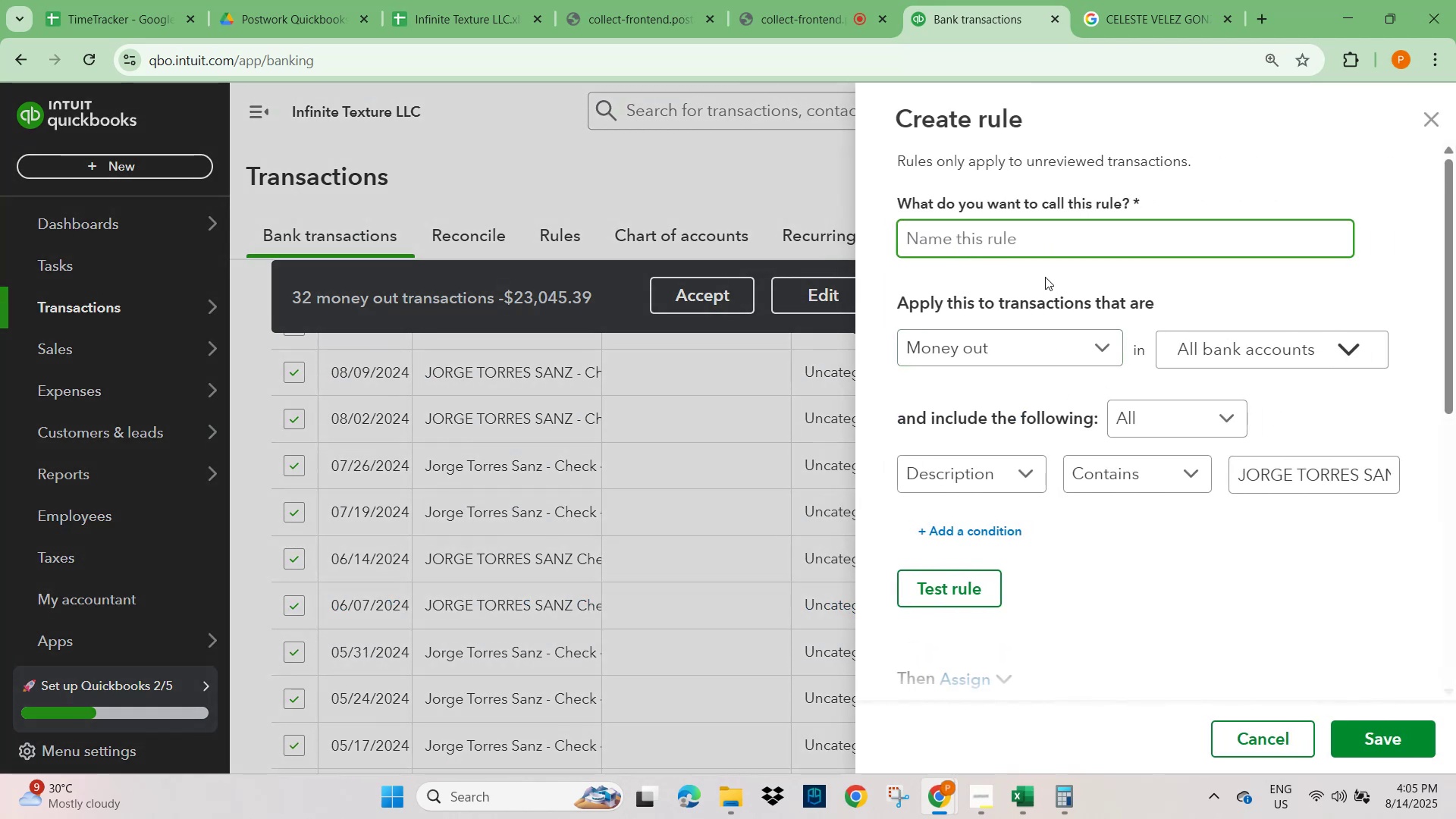 
key(Control+V)
 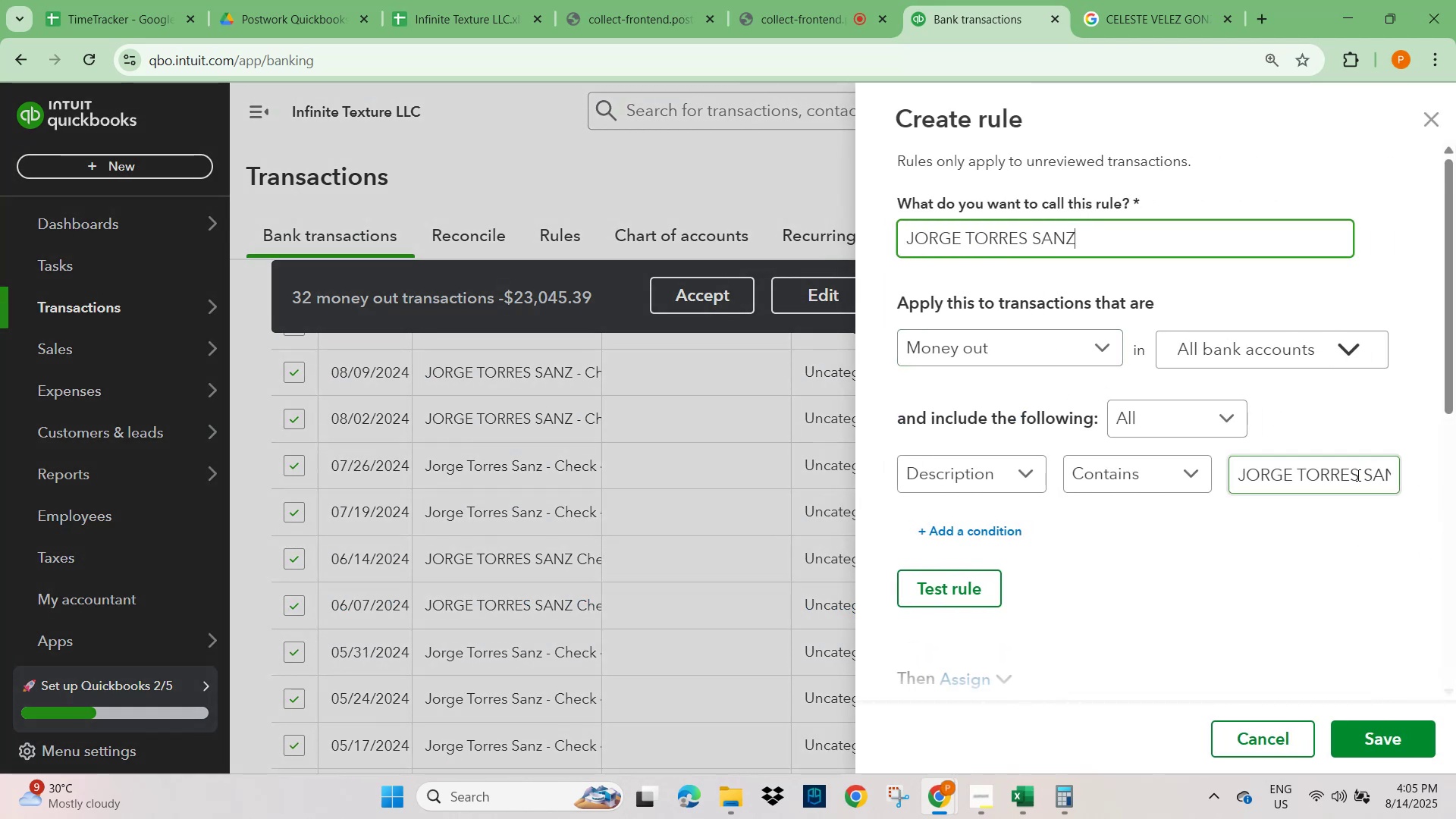 
left_click_drag(start_coordinate=[1358, 475], to_coordinate=[1455, 527])
 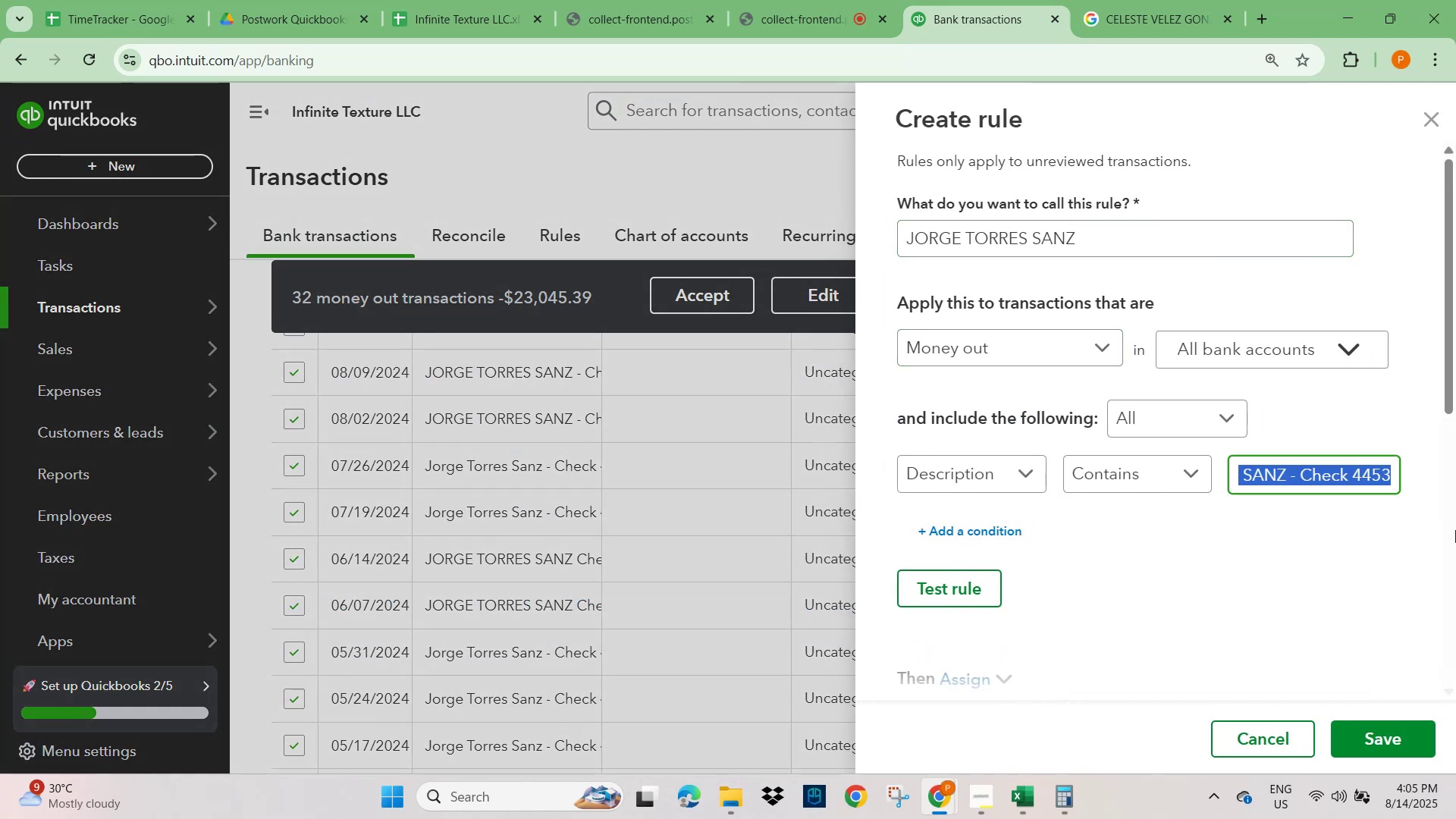 
key(Backspace)
 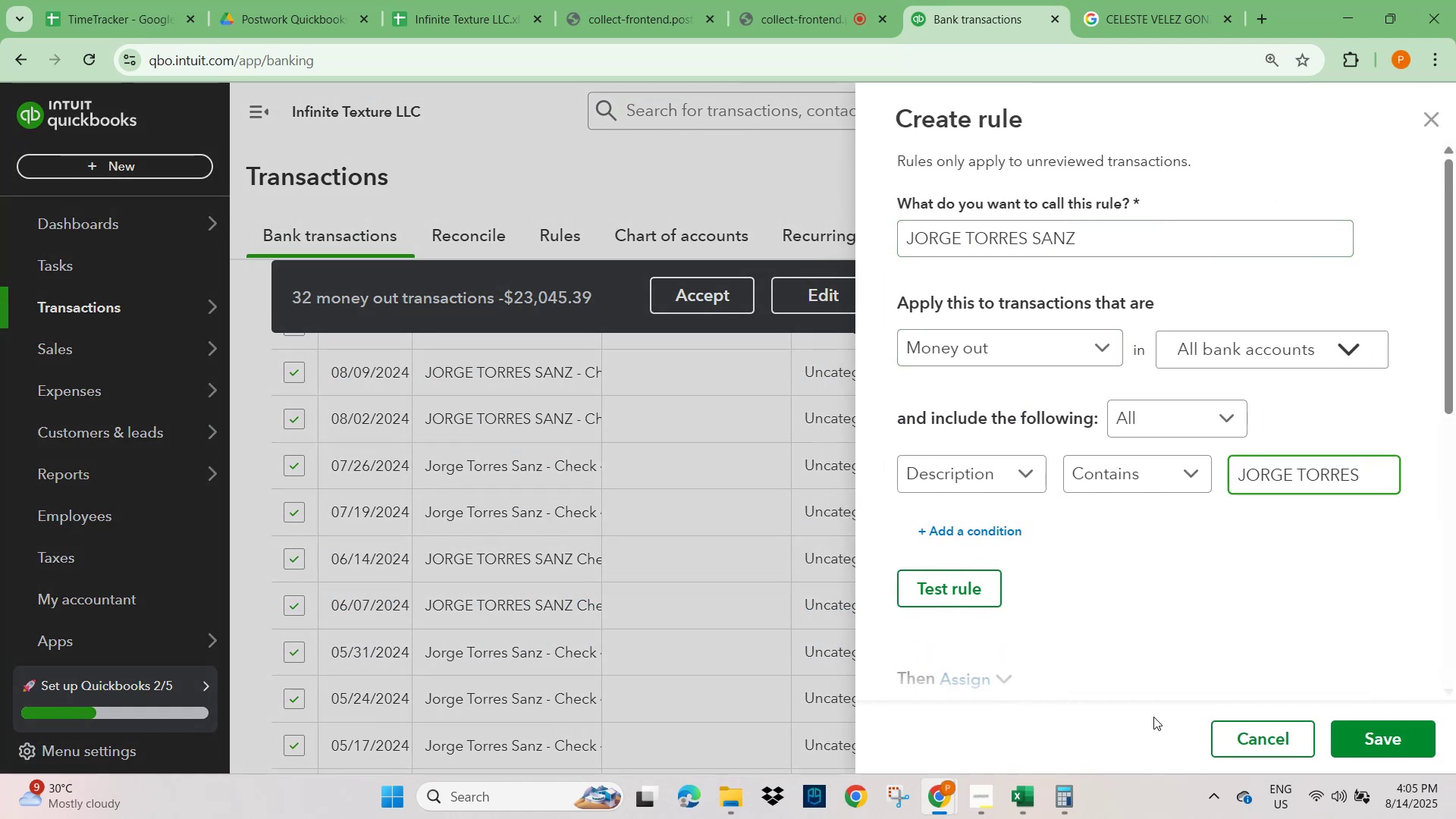 
left_click([1215, 621])
 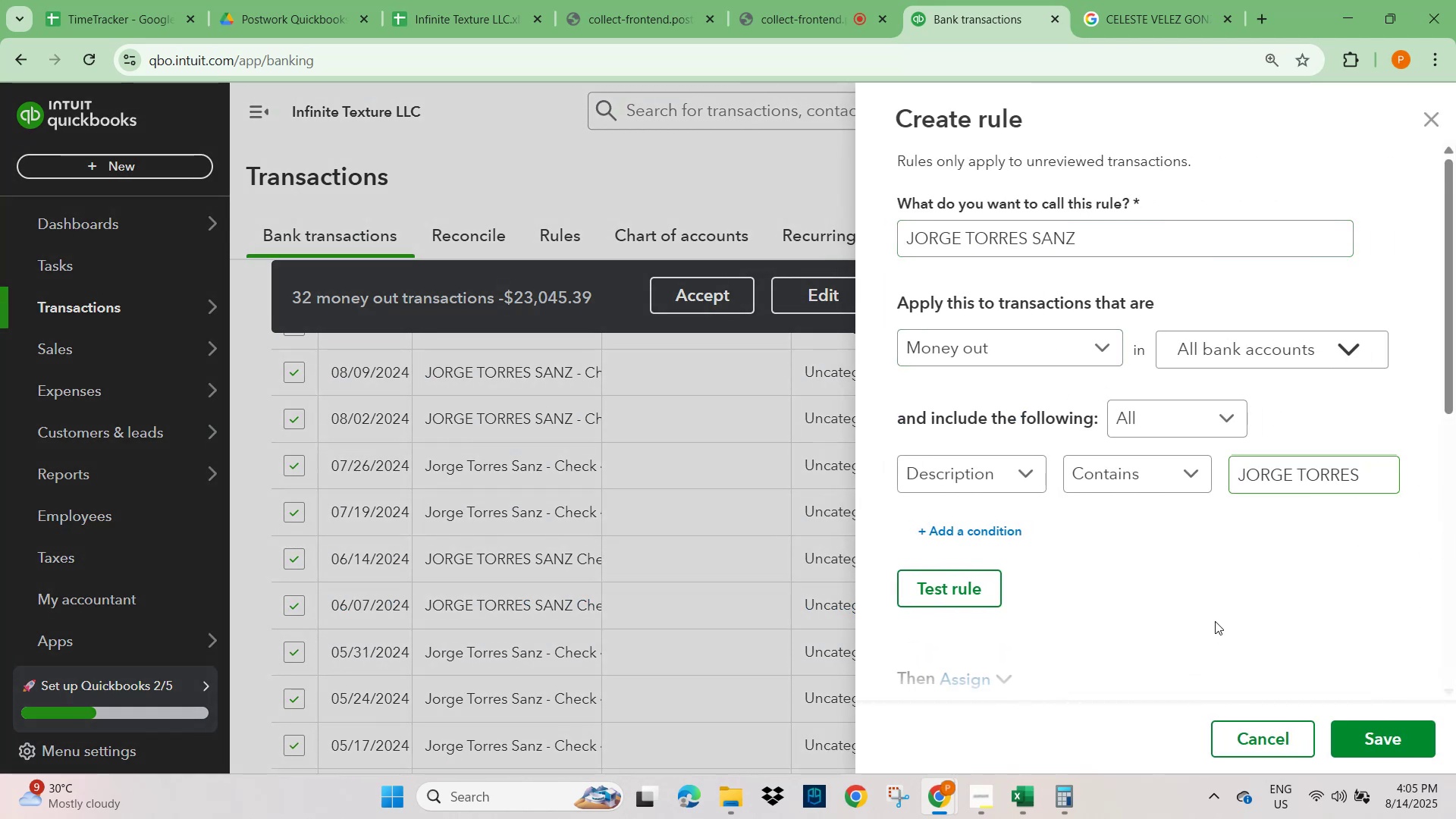 
scroll: coordinate [1099, 629], scroll_direction: down, amount: 3.0
 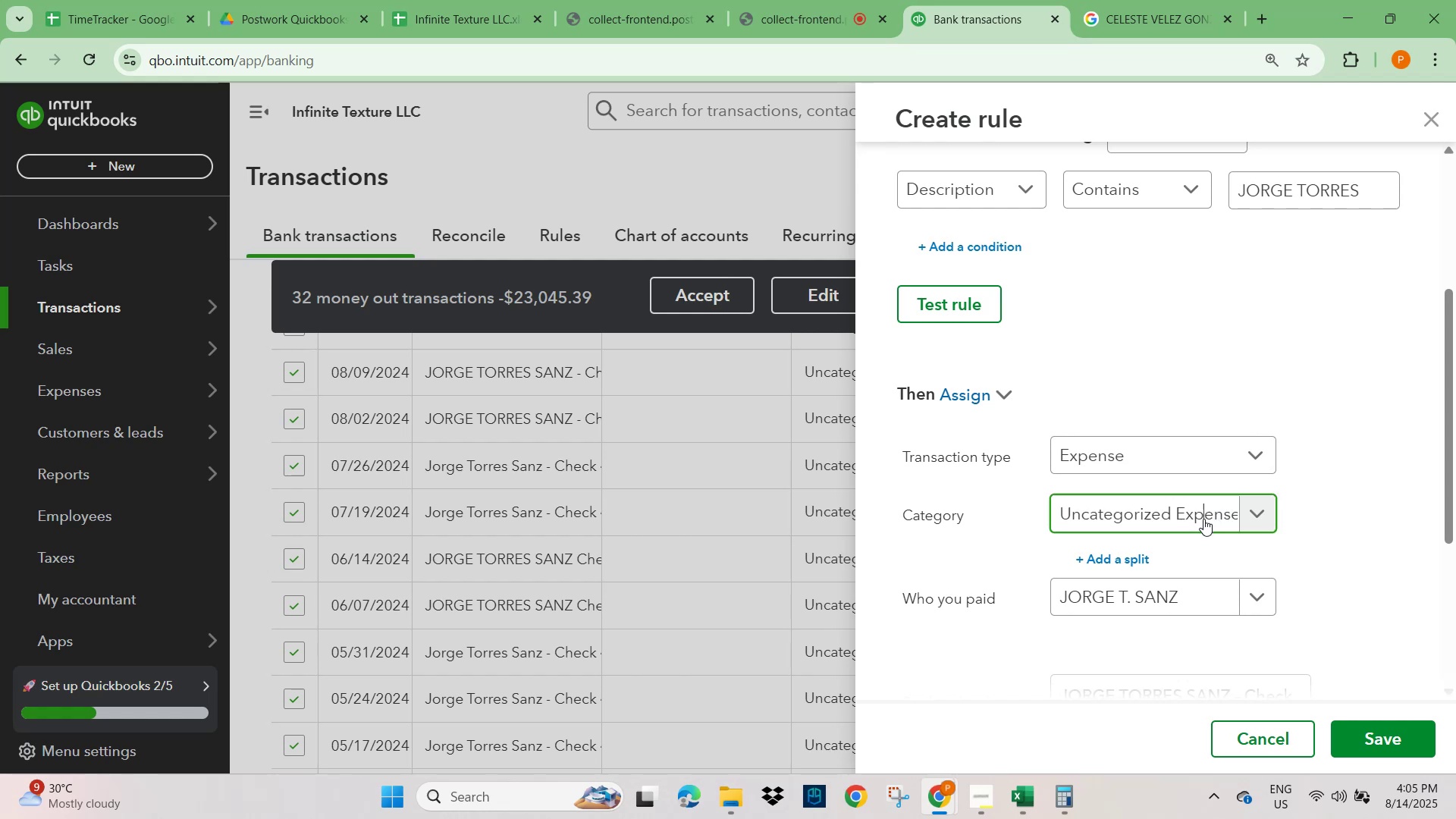 
type(WA)
 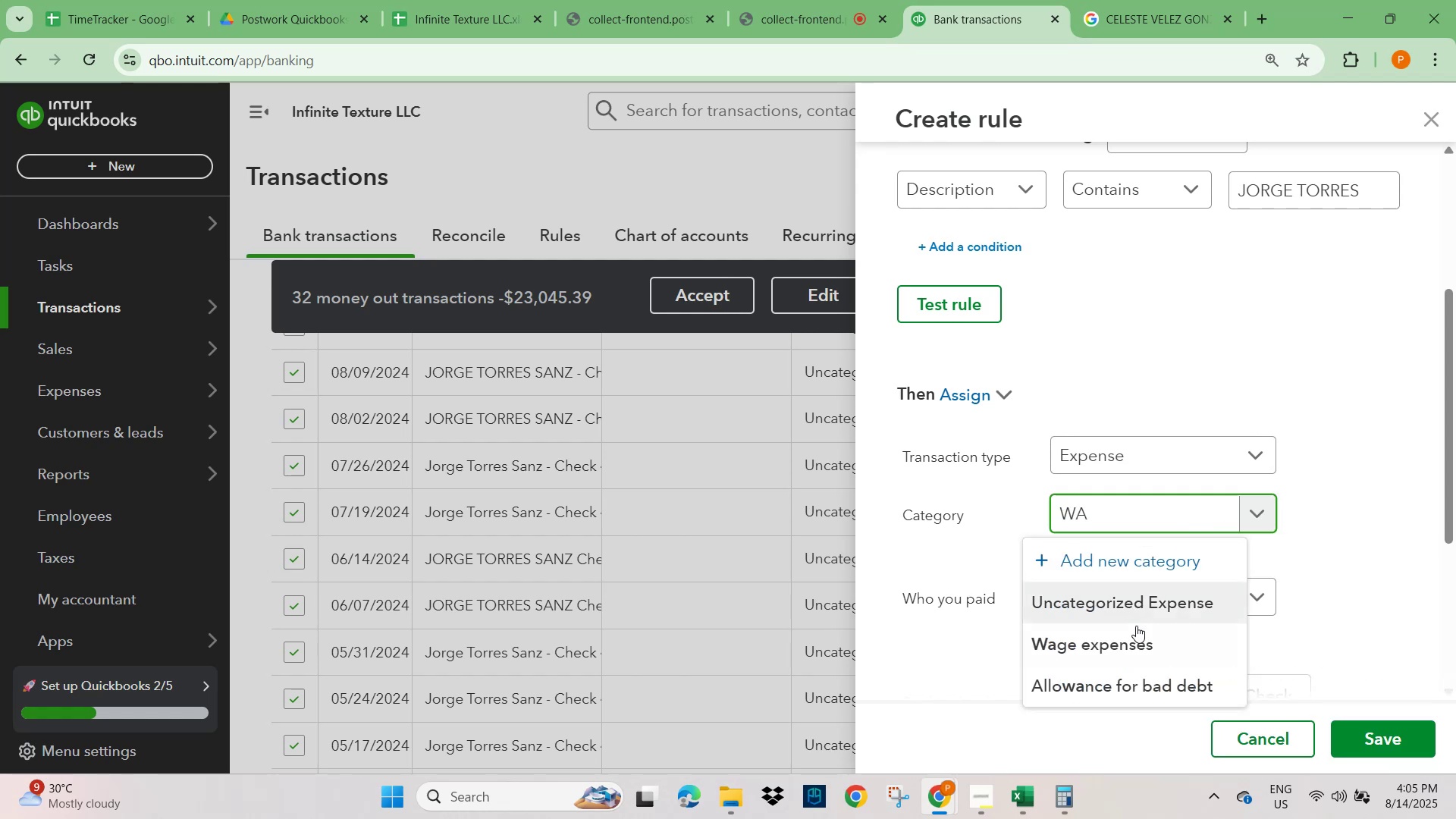 
left_click([1134, 642])
 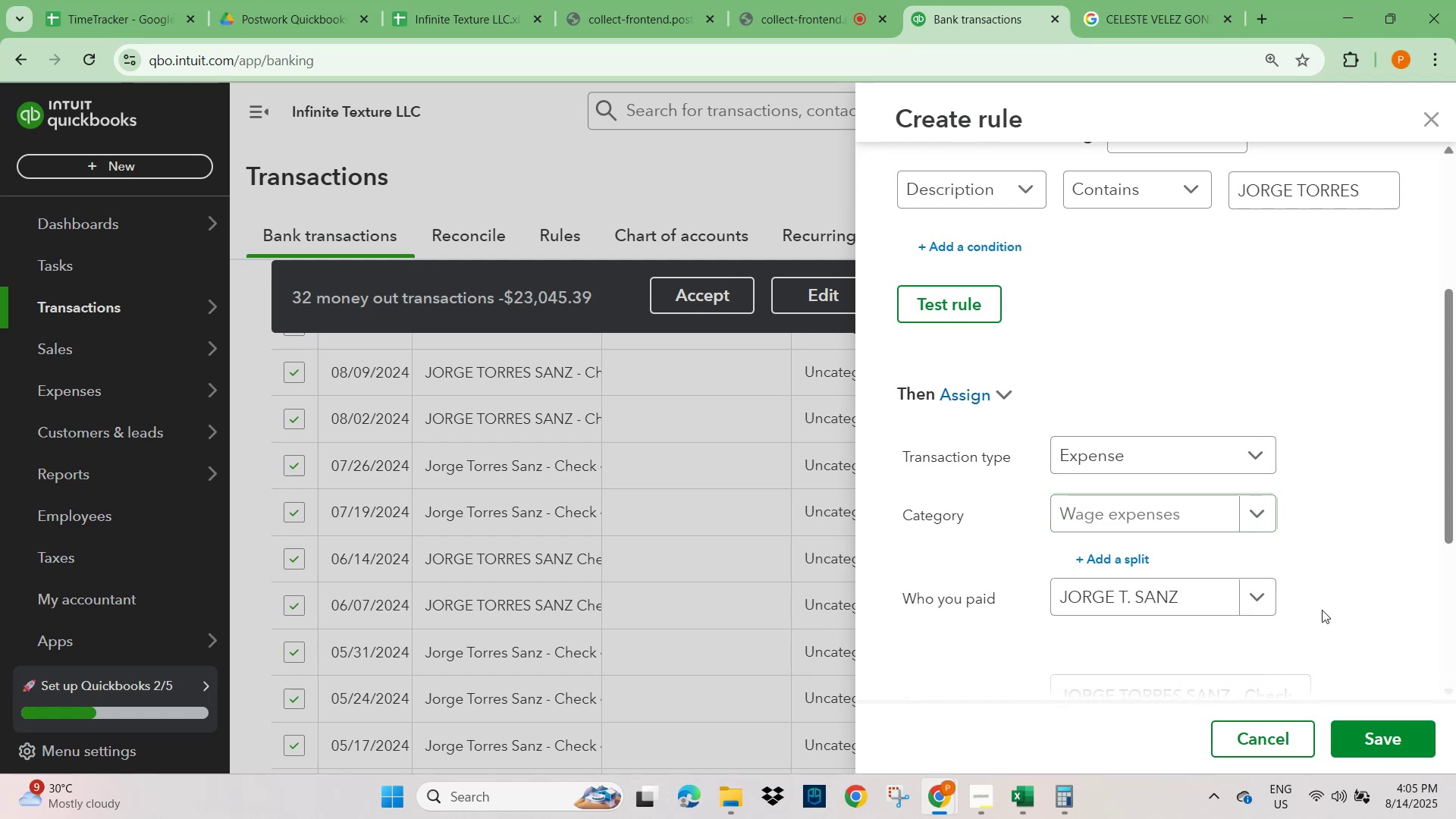 
left_click_drag(start_coordinate=[1341, 592], to_coordinate=[1345, 592])
 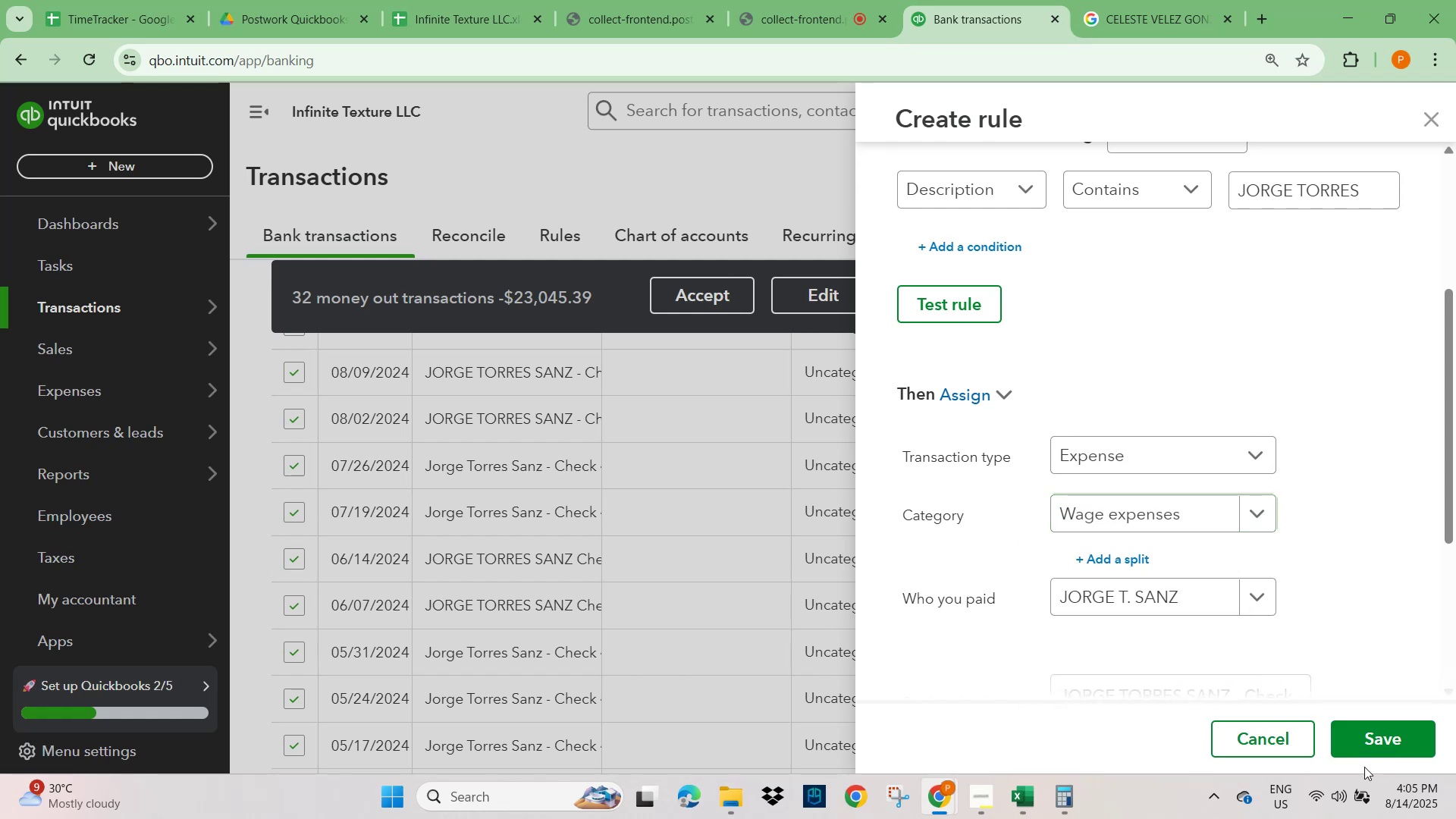 
left_click([1379, 745])
 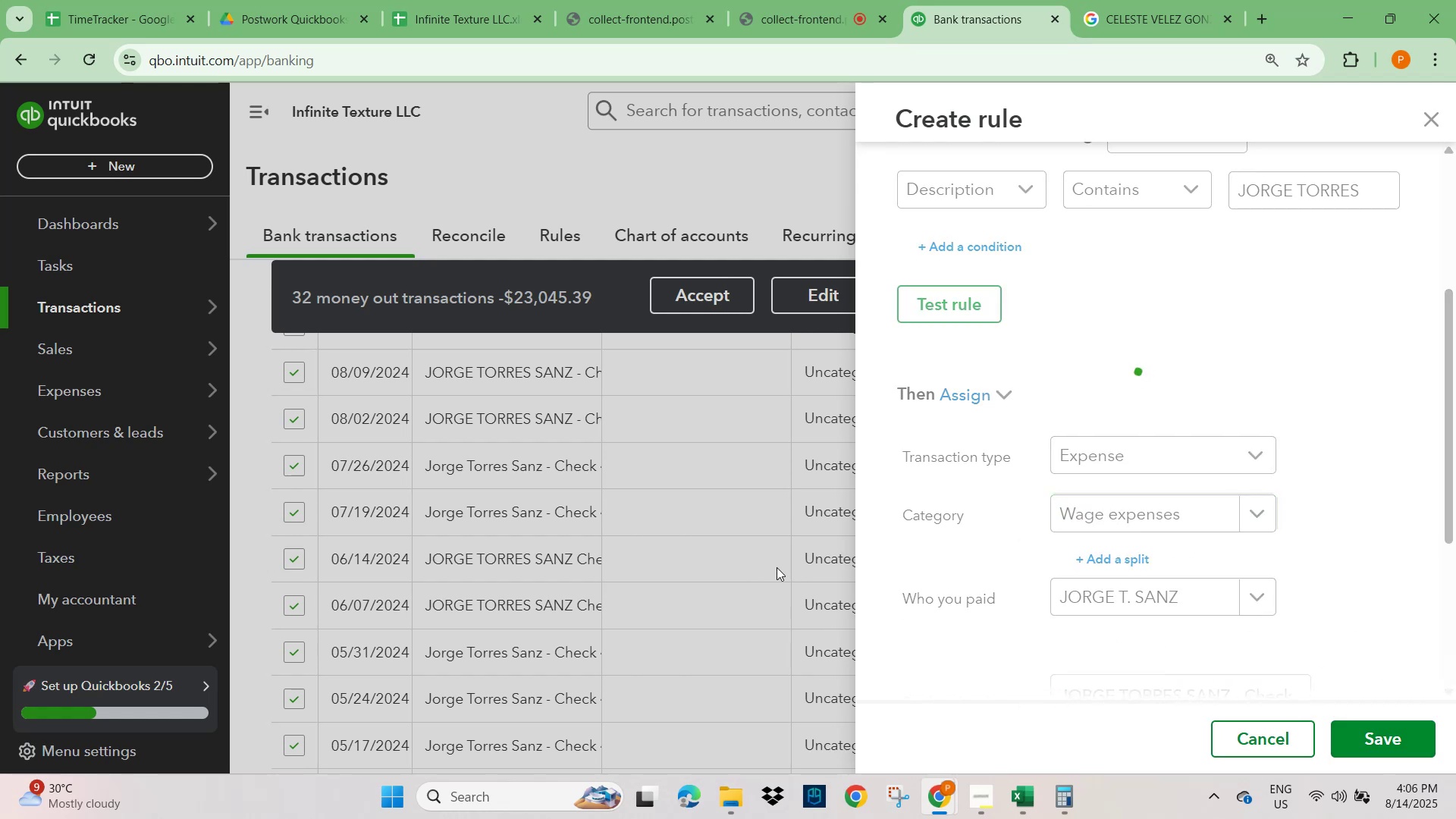 
wait(6.99)
 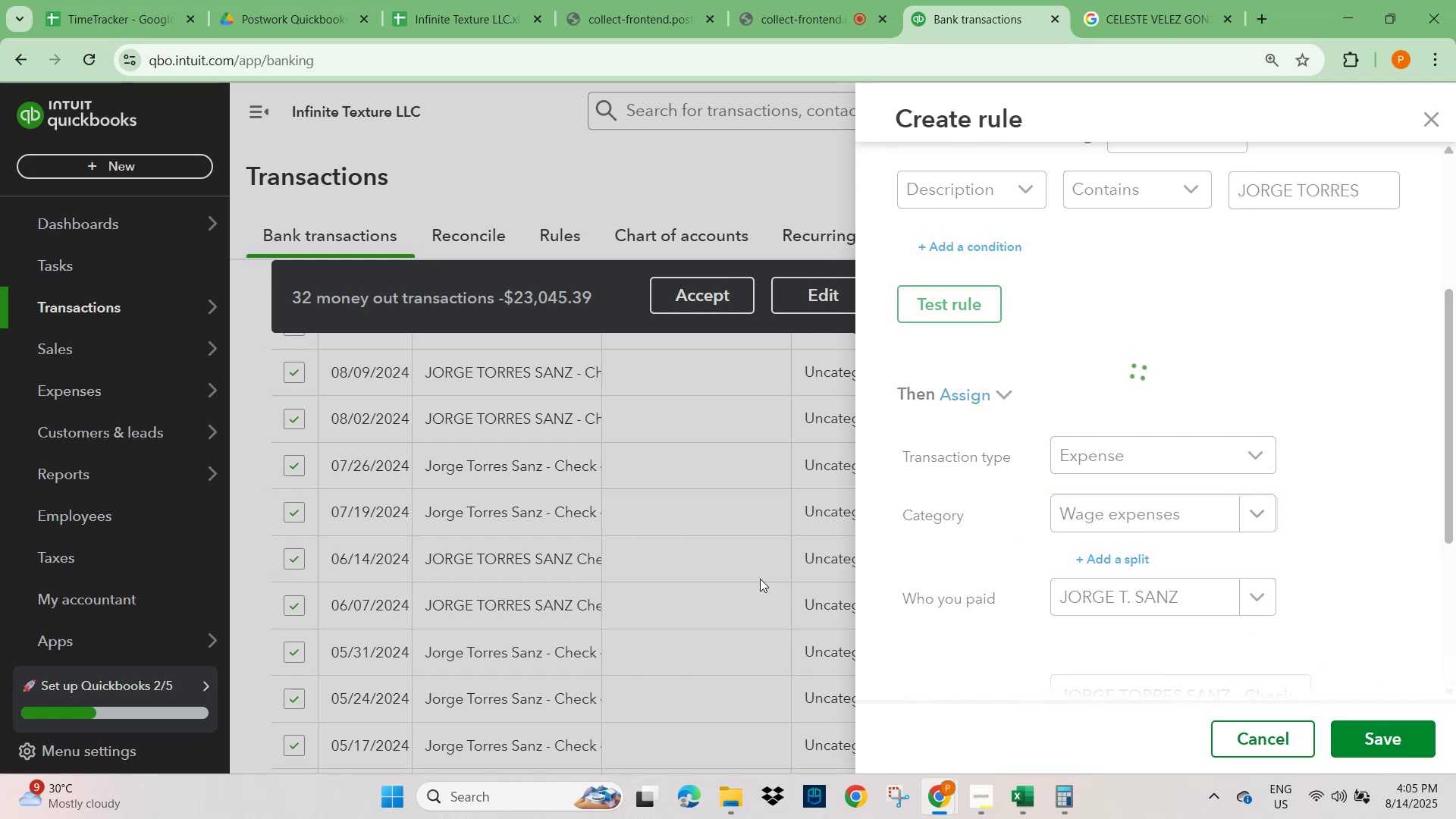 
scroll: coordinate [748, 554], scroll_direction: up, amount: 4.0
 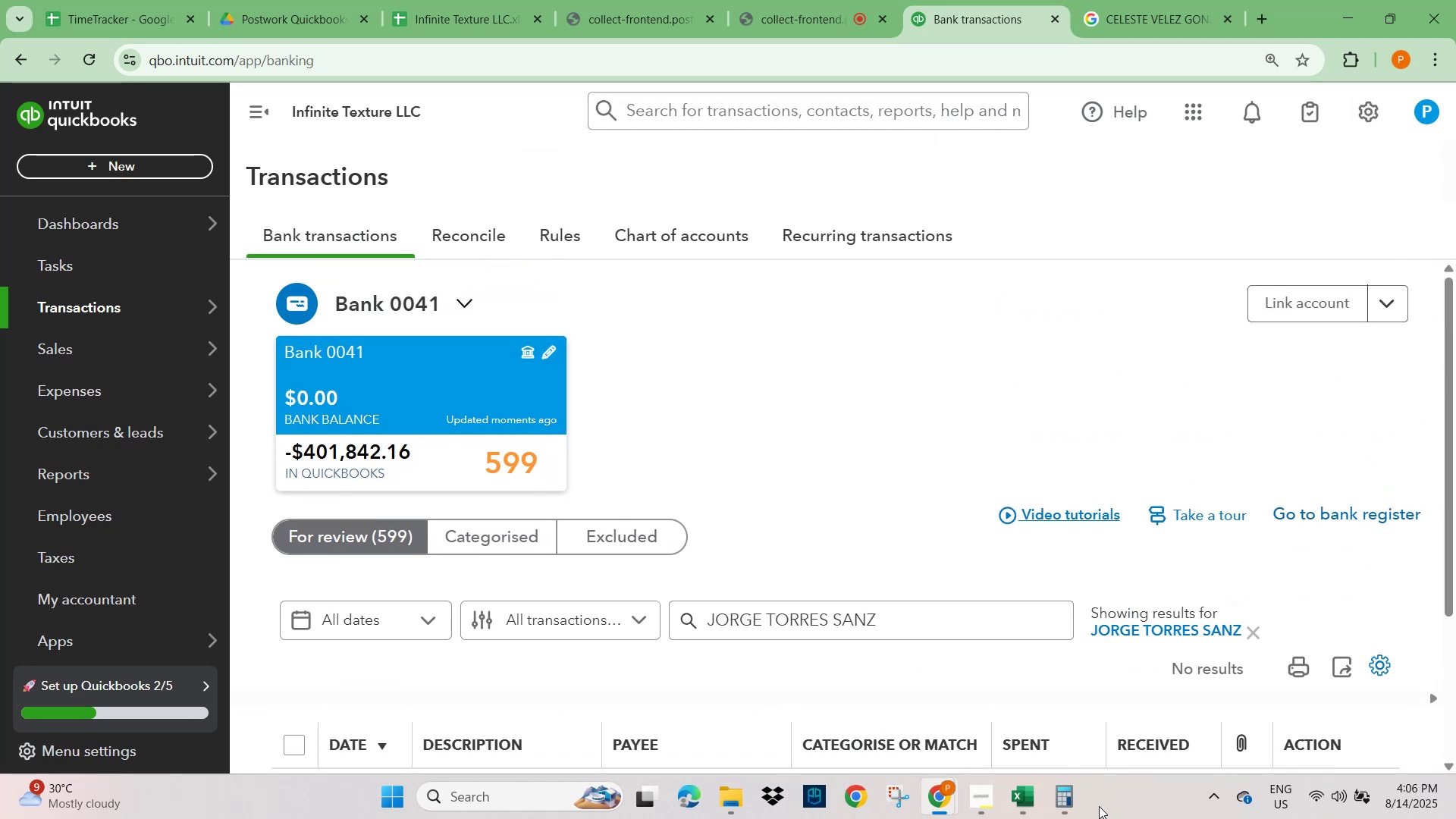 
left_click([987, 799])
 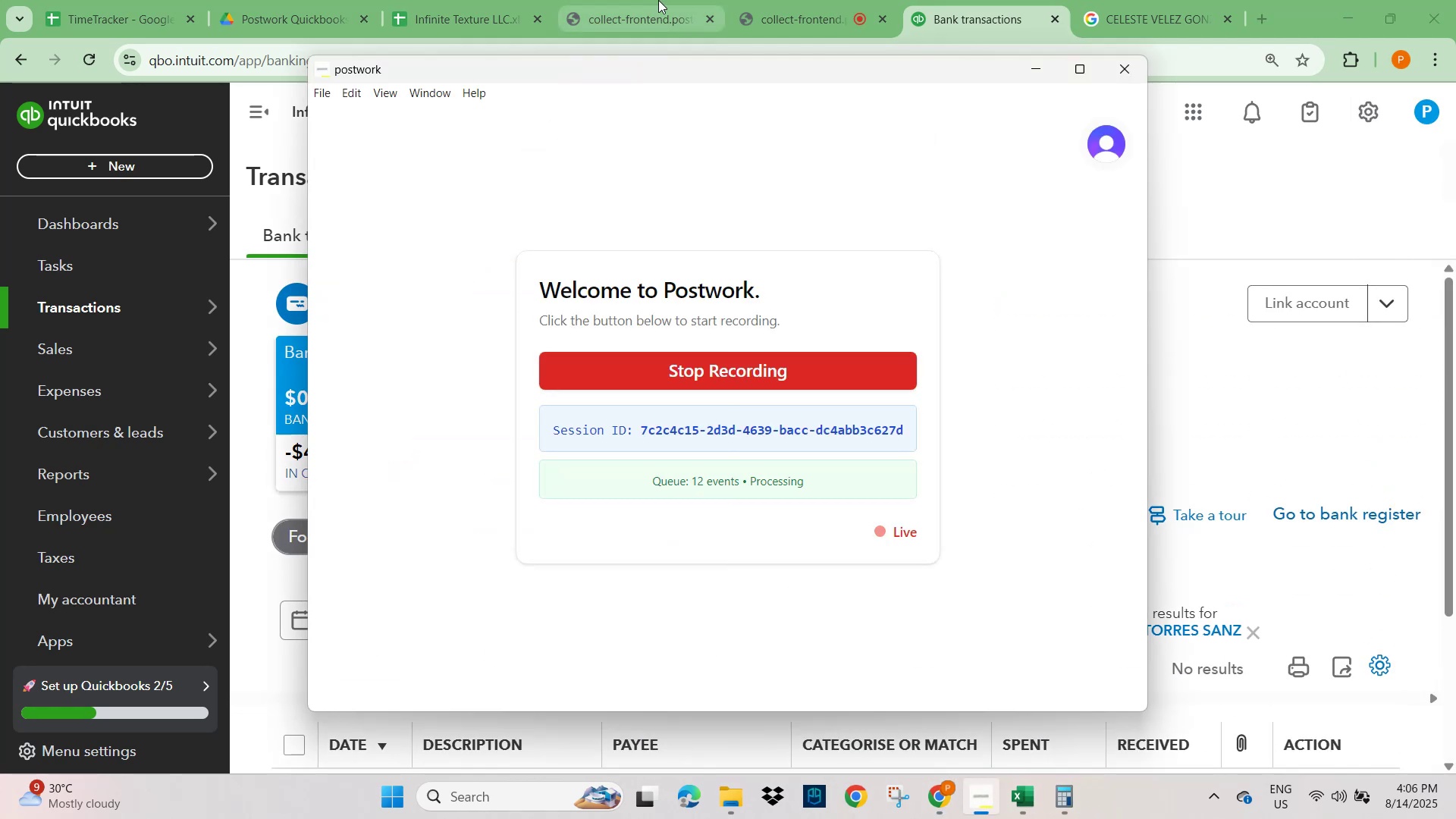 